 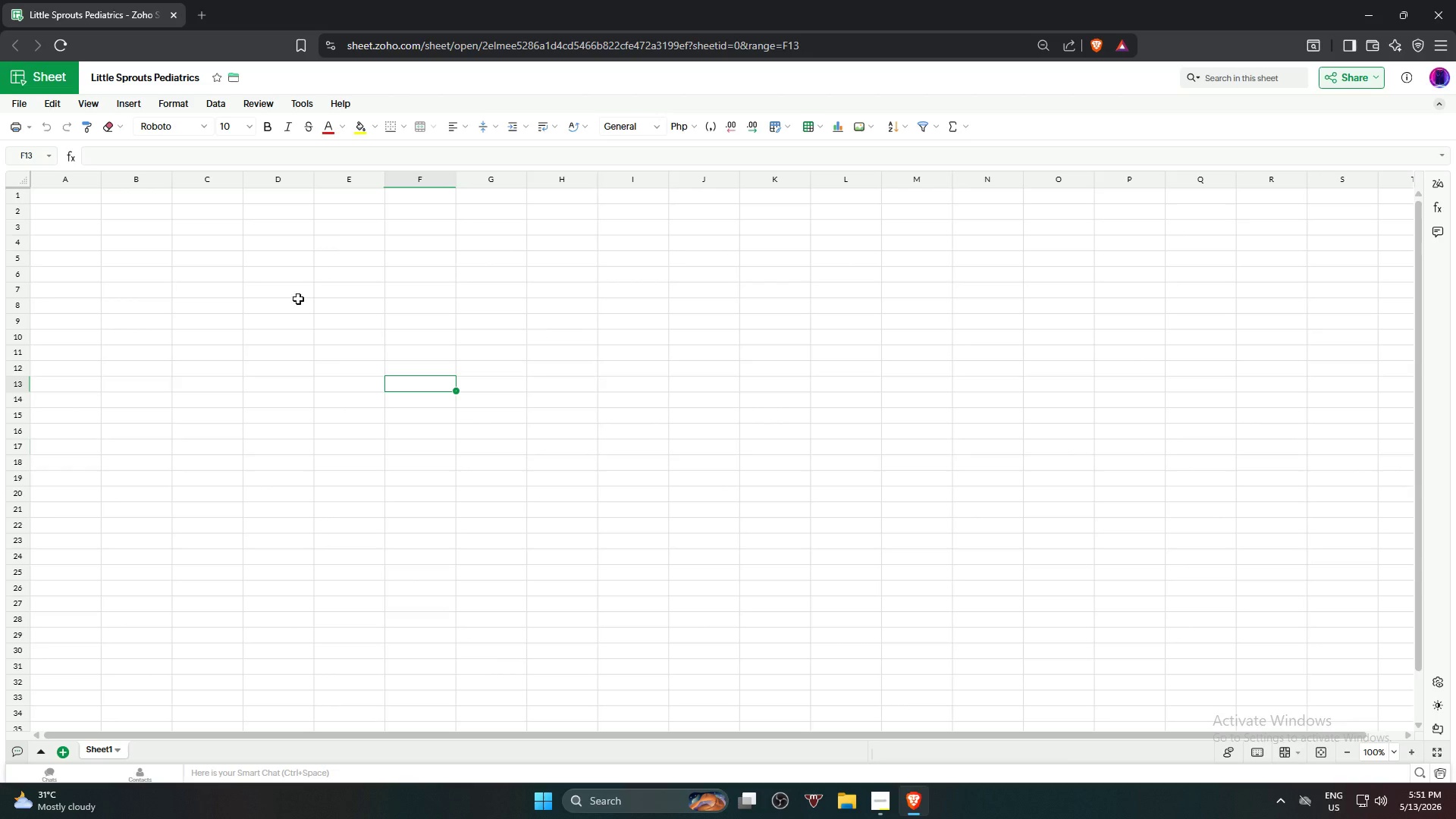 
key(Control+V)
 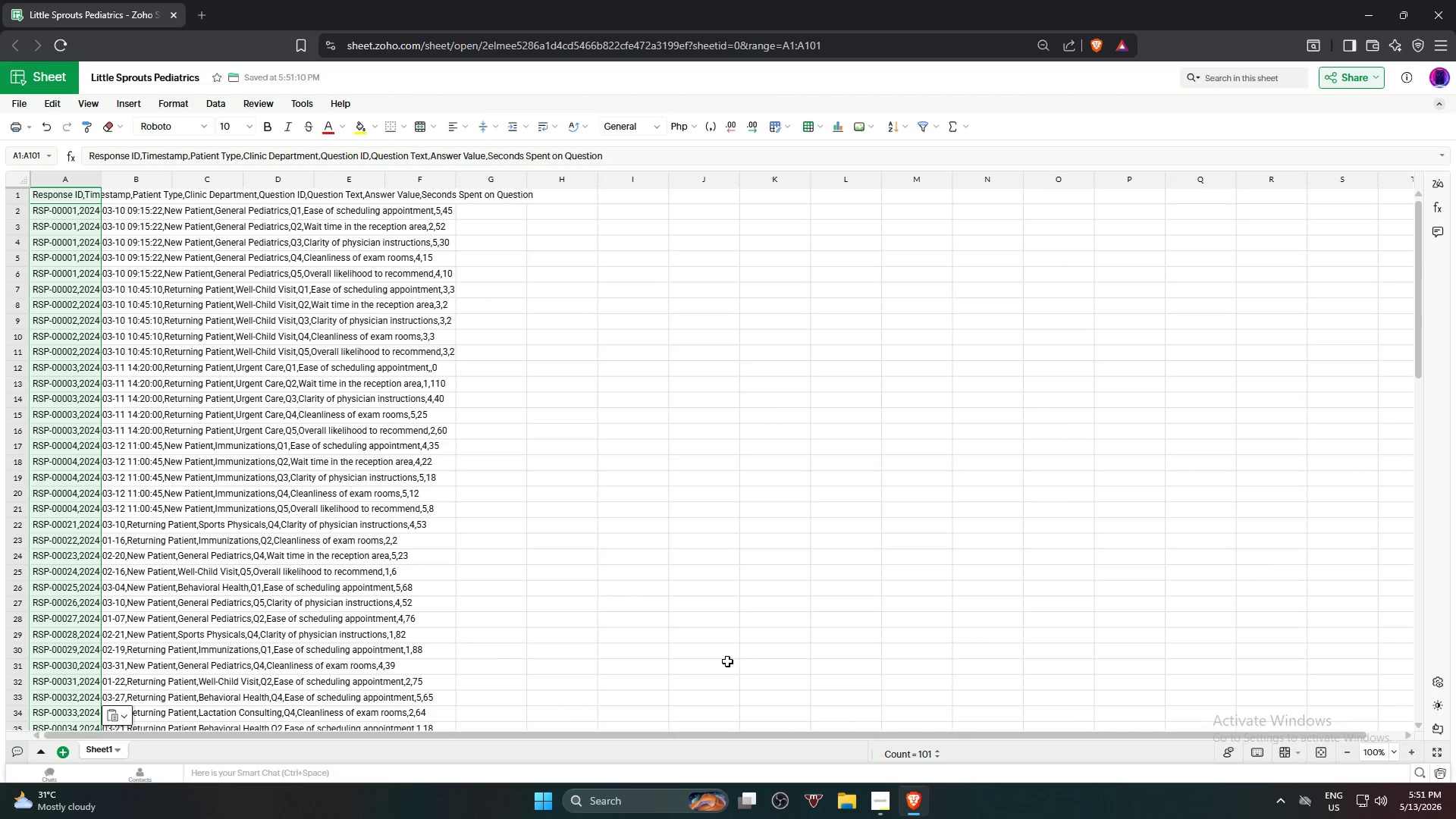 
key(Delete)
 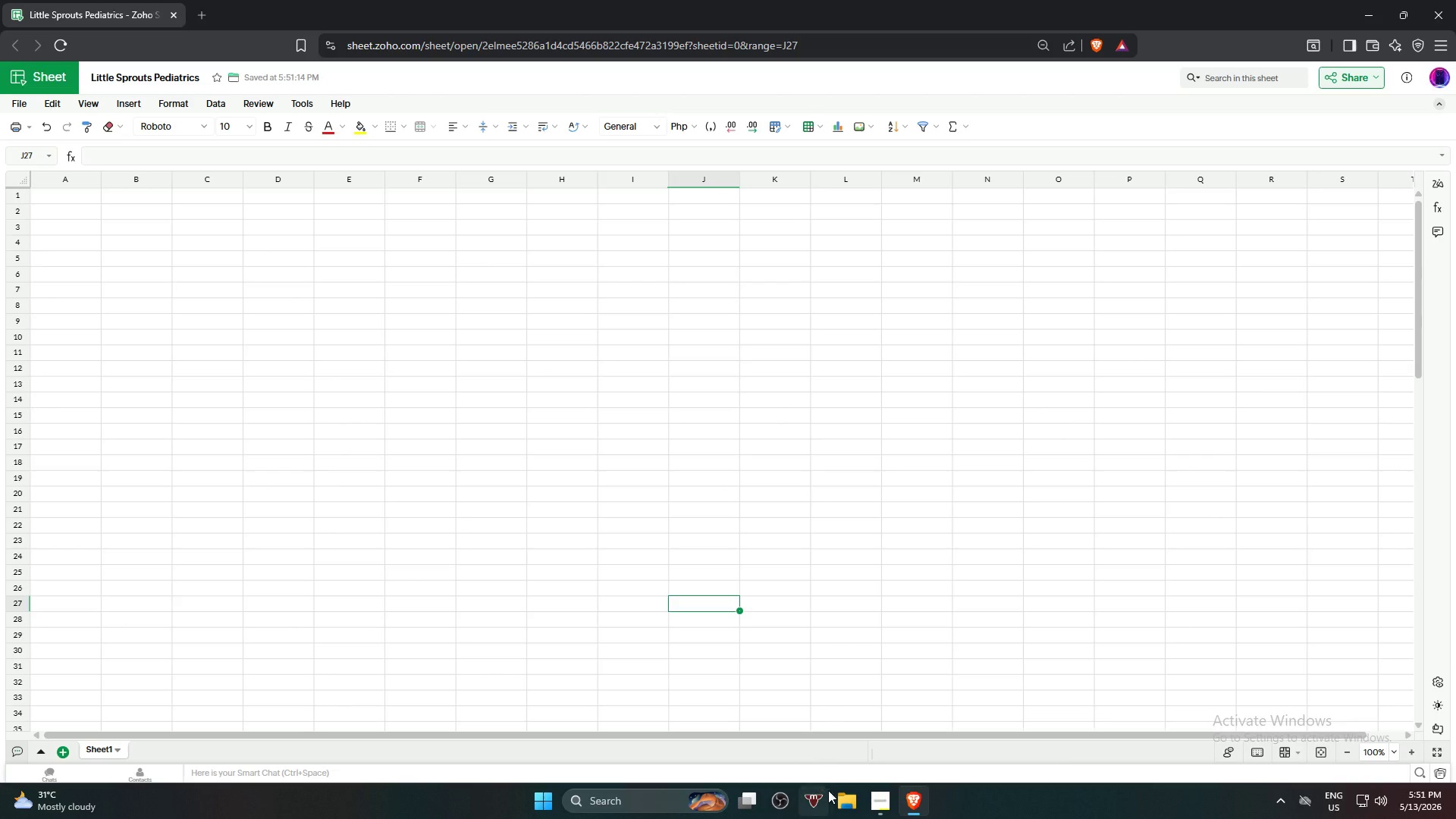 
left_click([845, 803])
 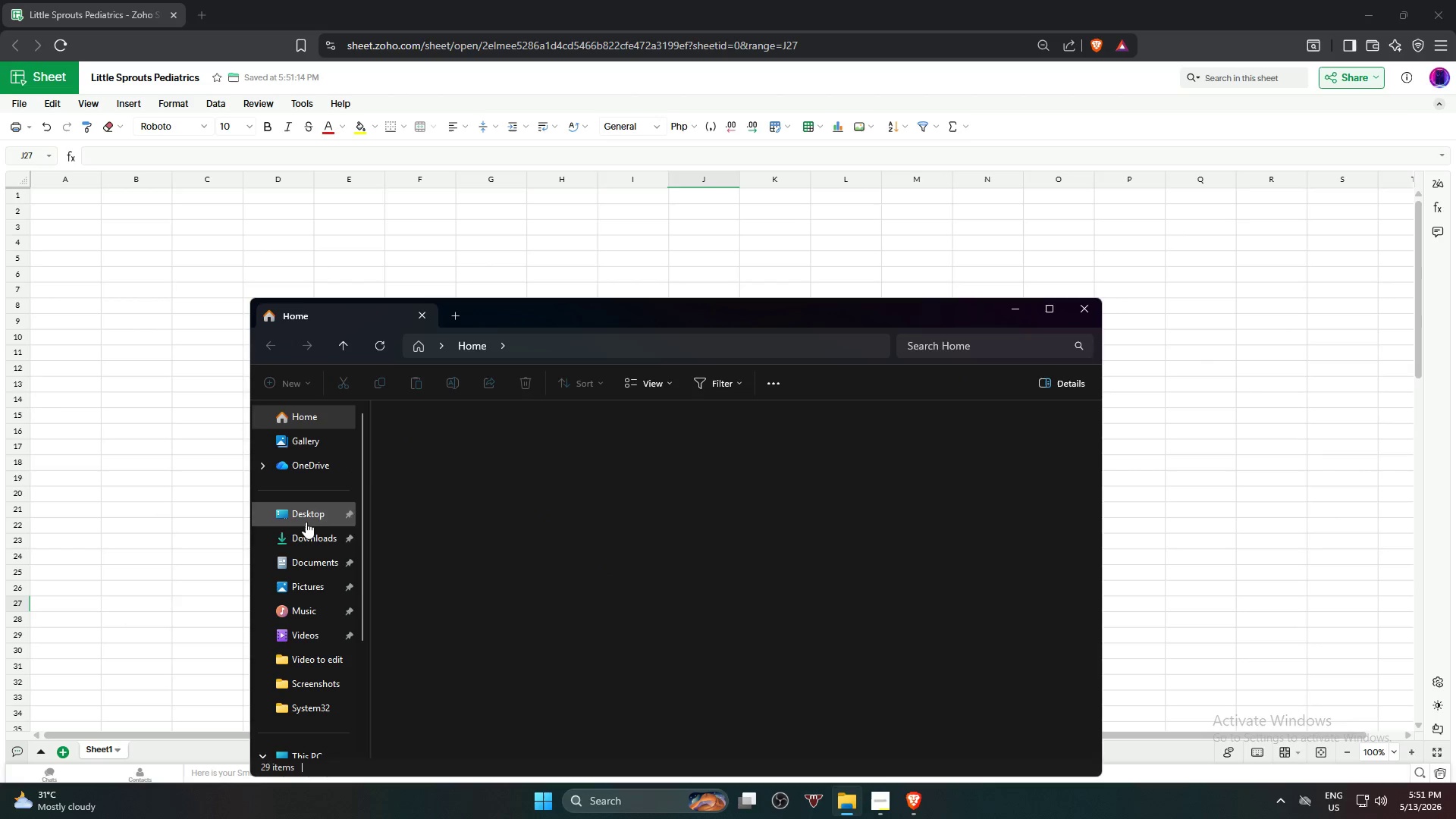 
left_click([307, 535])
 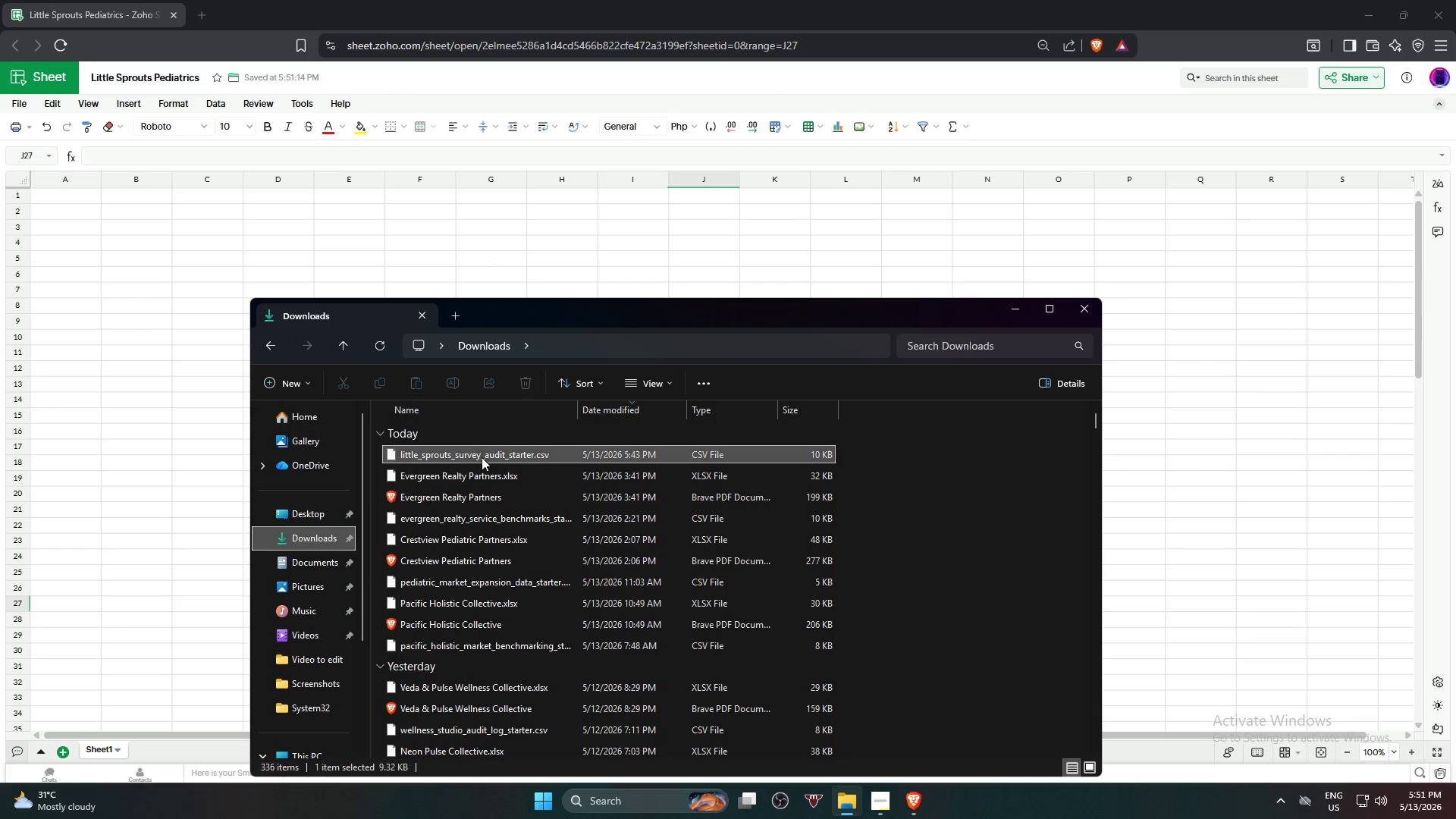 
double_click([482, 457])